 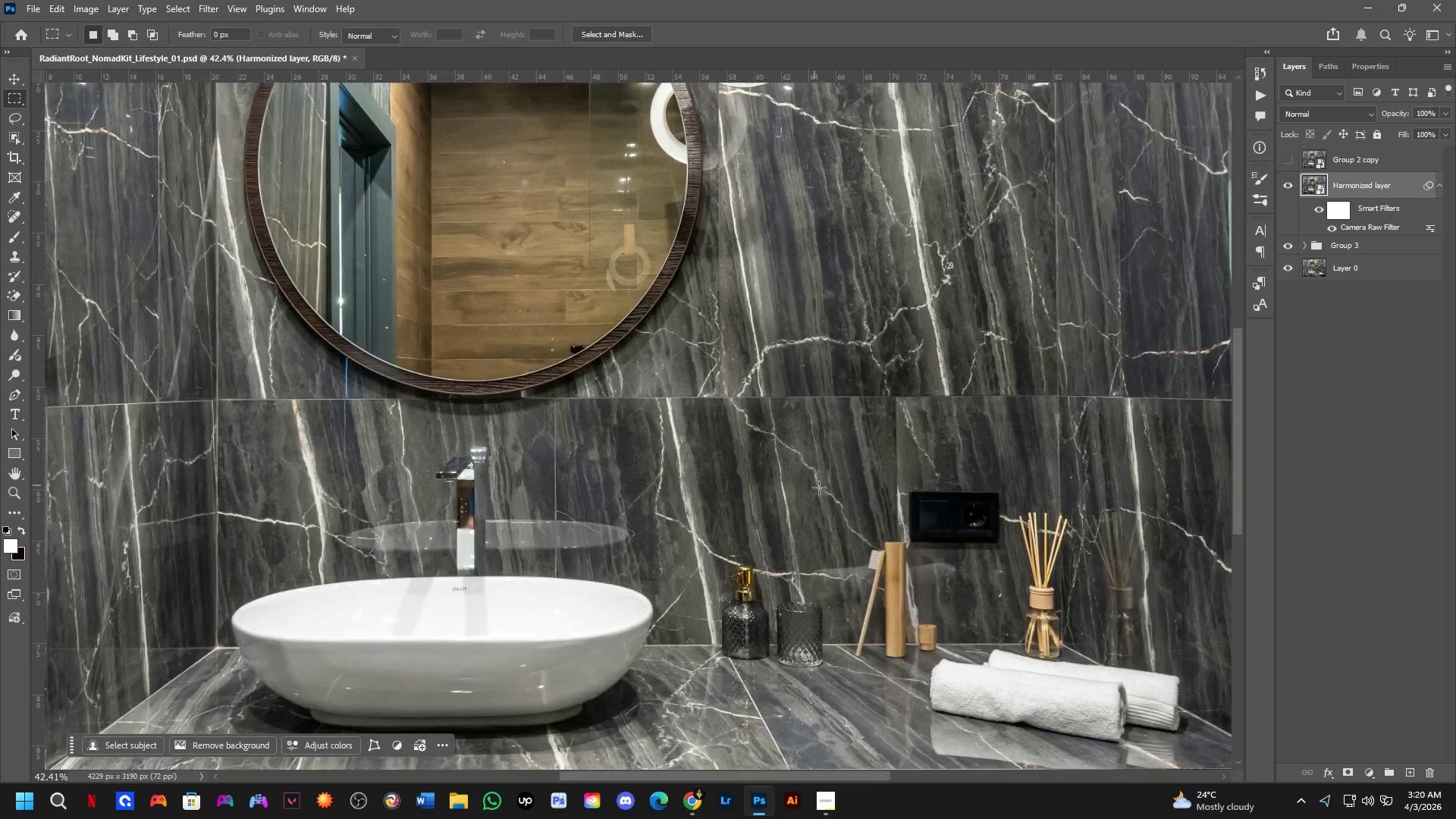 
left_click_drag(start_coordinate=[847, 498], to_coordinate=[837, 482])
 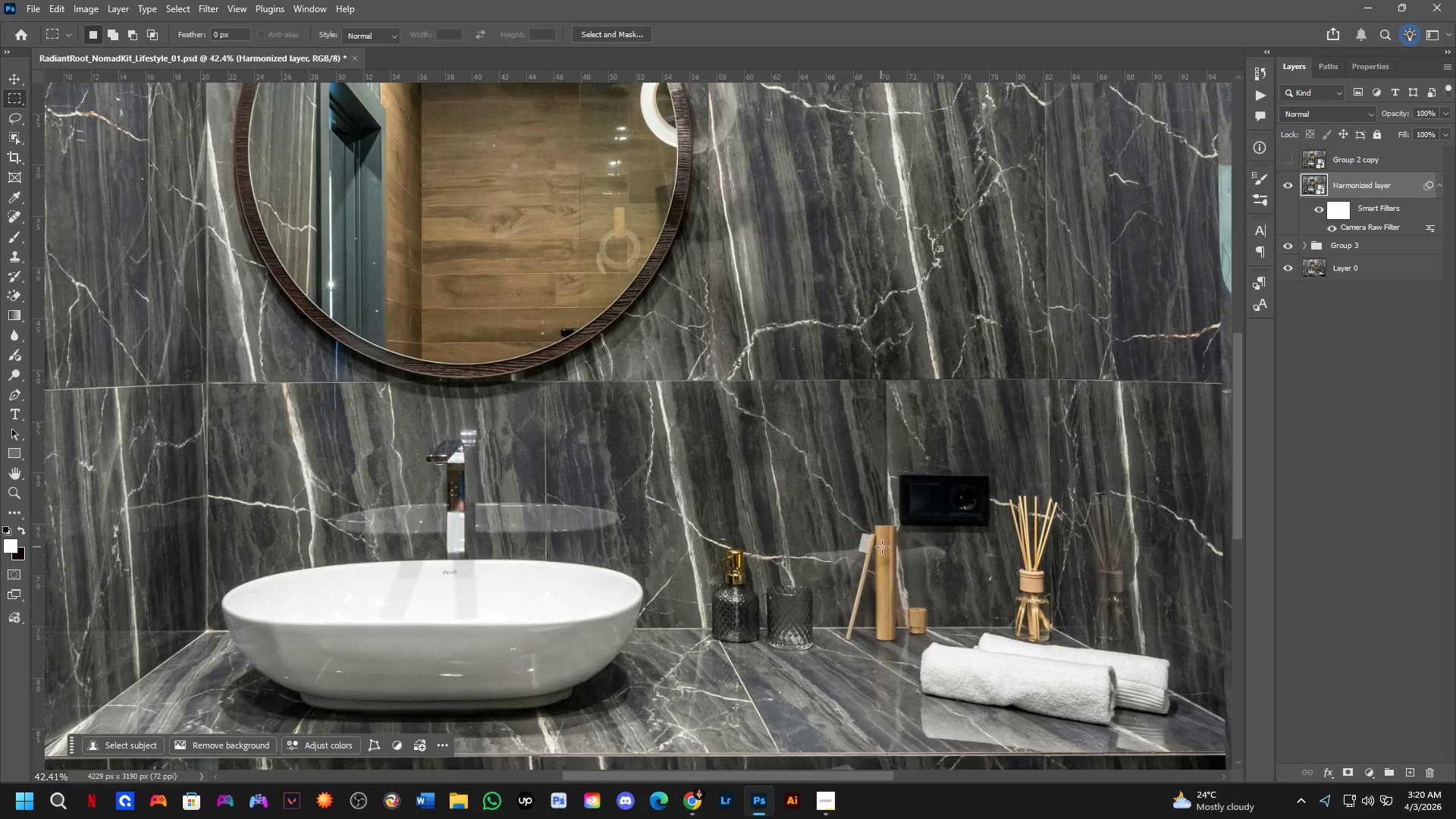 
scroll: coordinate [808, 477], scroll_direction: down, amount: 6.0
 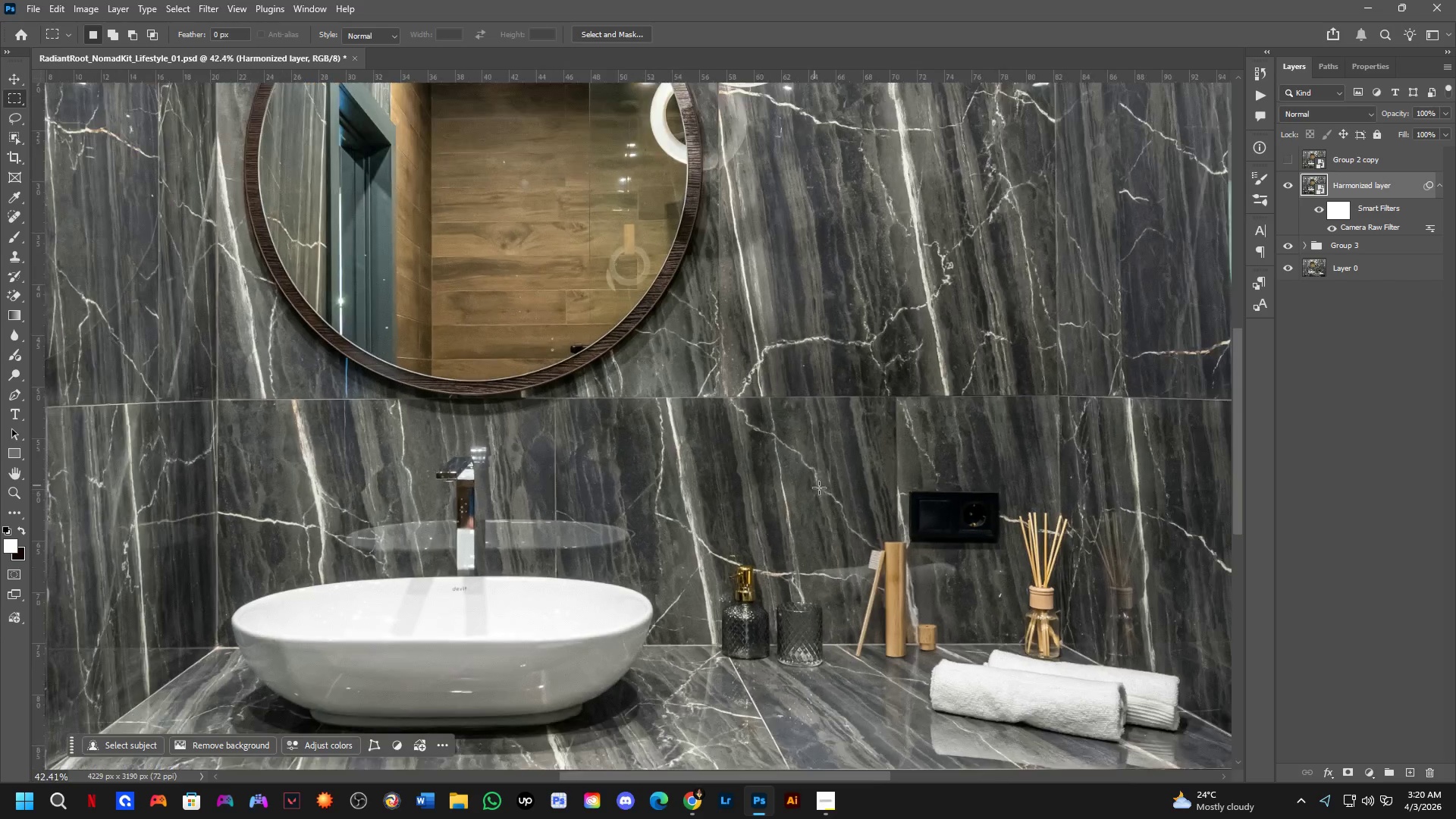 
hold_key(key=Space, duration=1.5)
 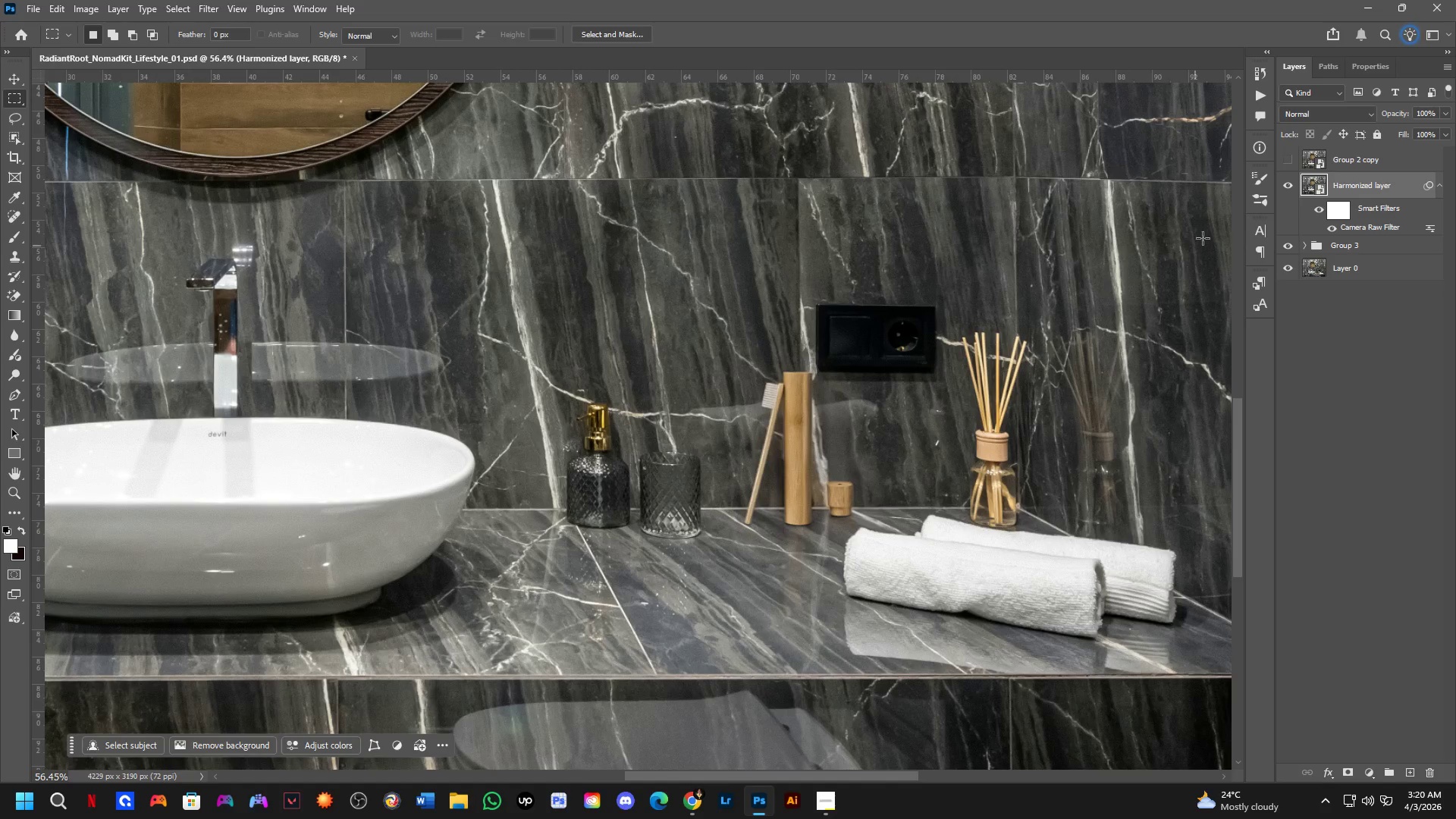 
left_click_drag(start_coordinate=[971, 551], to_coordinate=[881, 405])
 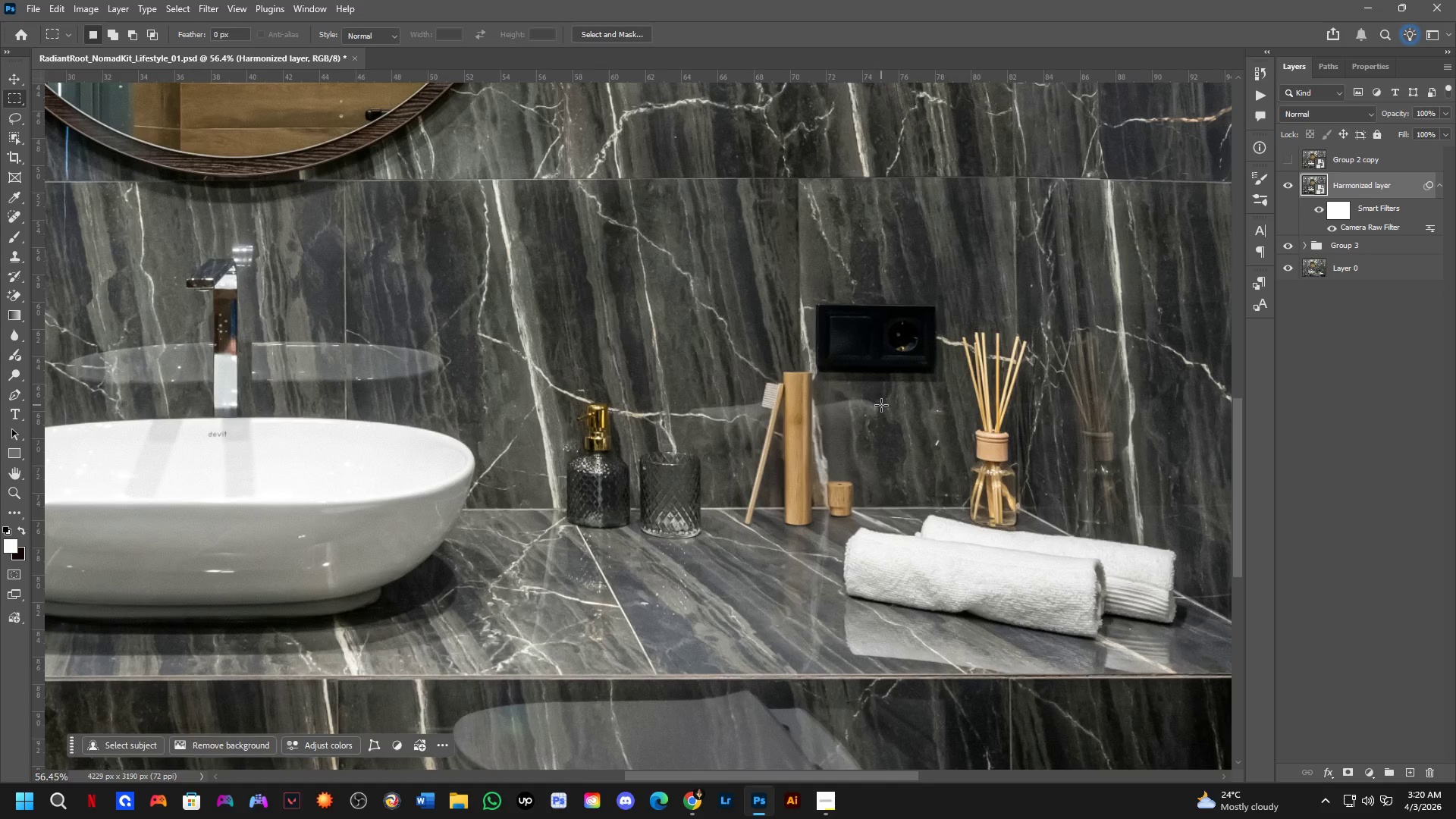 
scroll: coordinate [882, 547], scroll_direction: up, amount: 3.0
 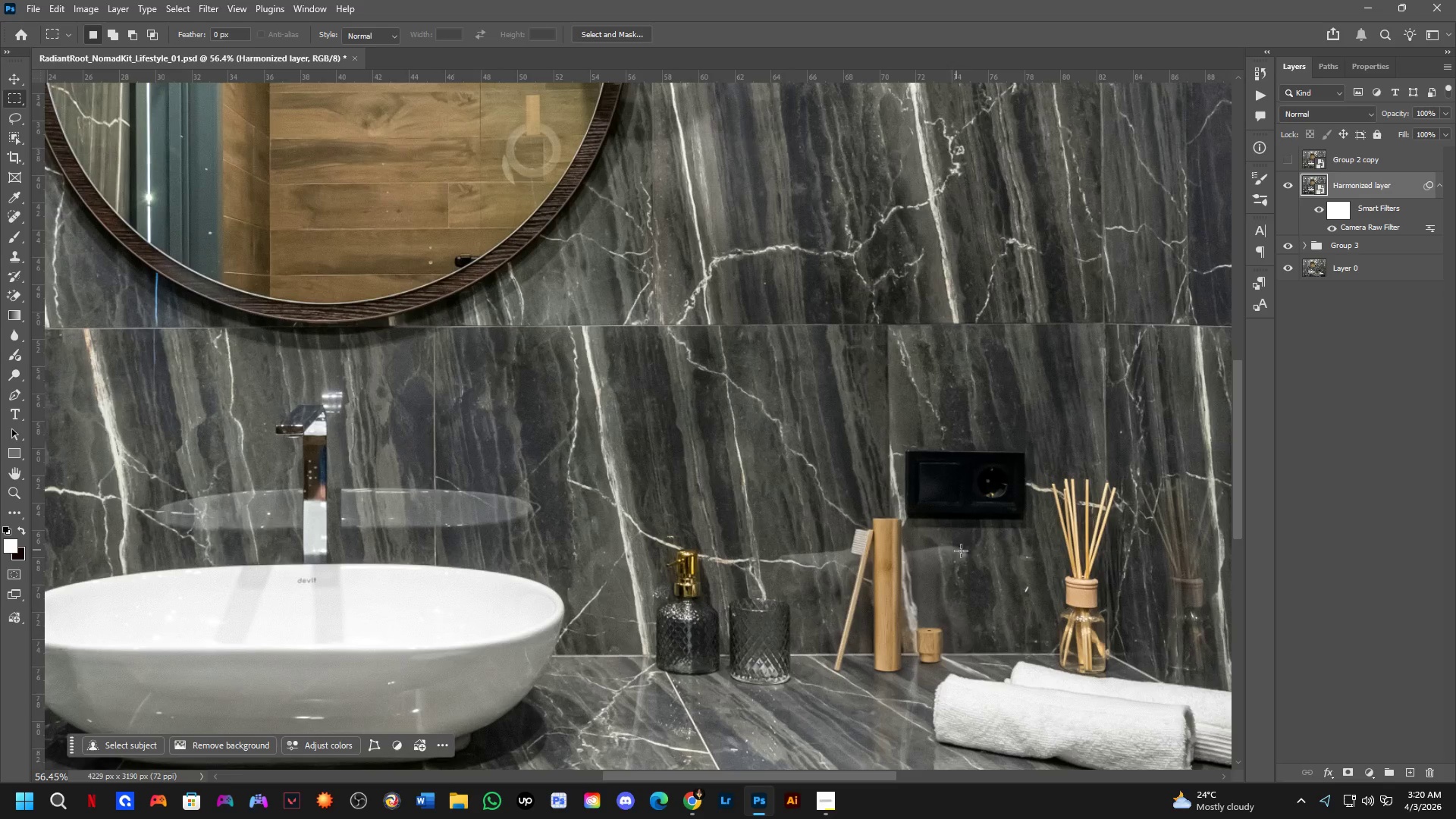 
key(Space)
 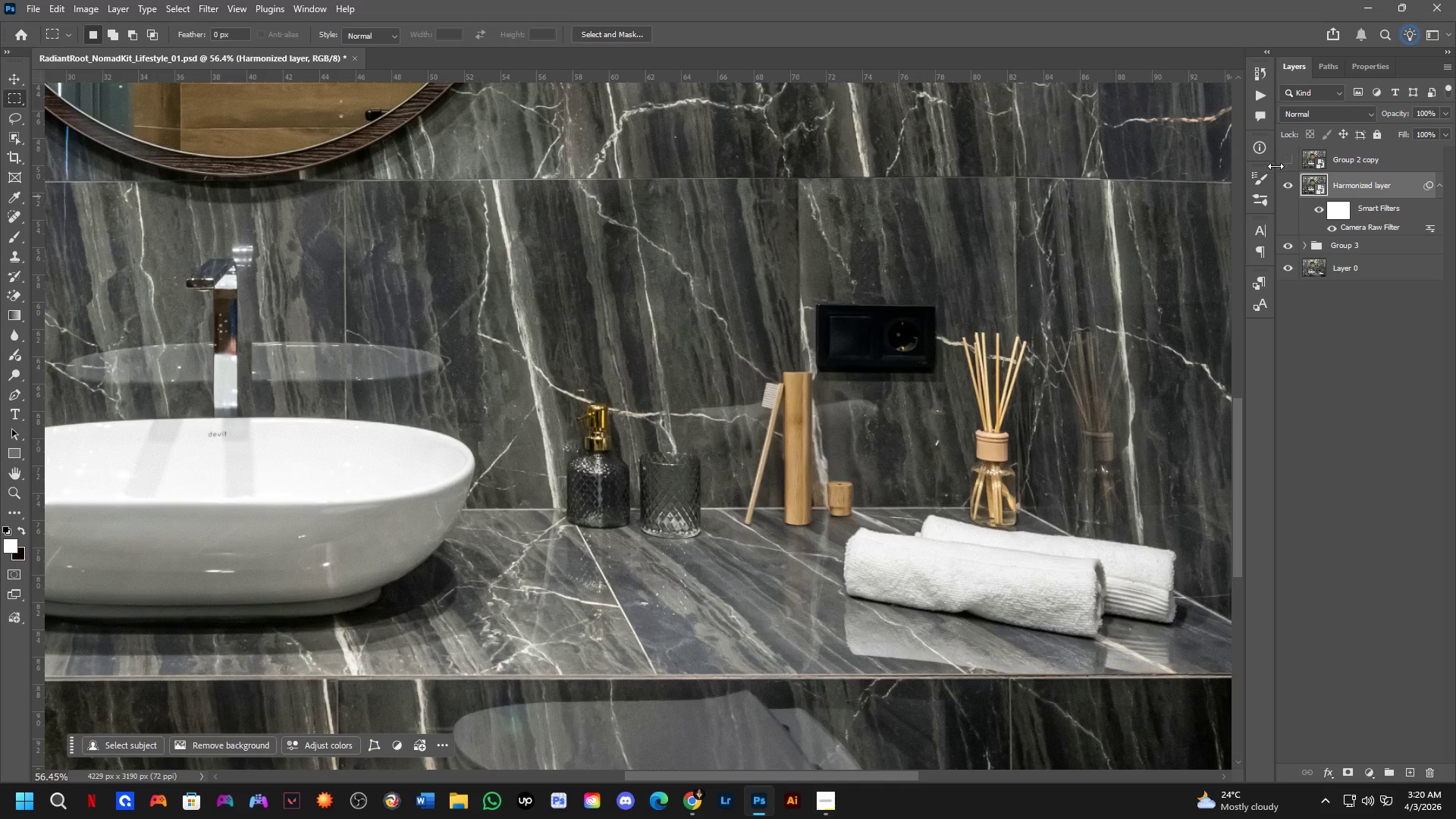 
left_click([1290, 155])
 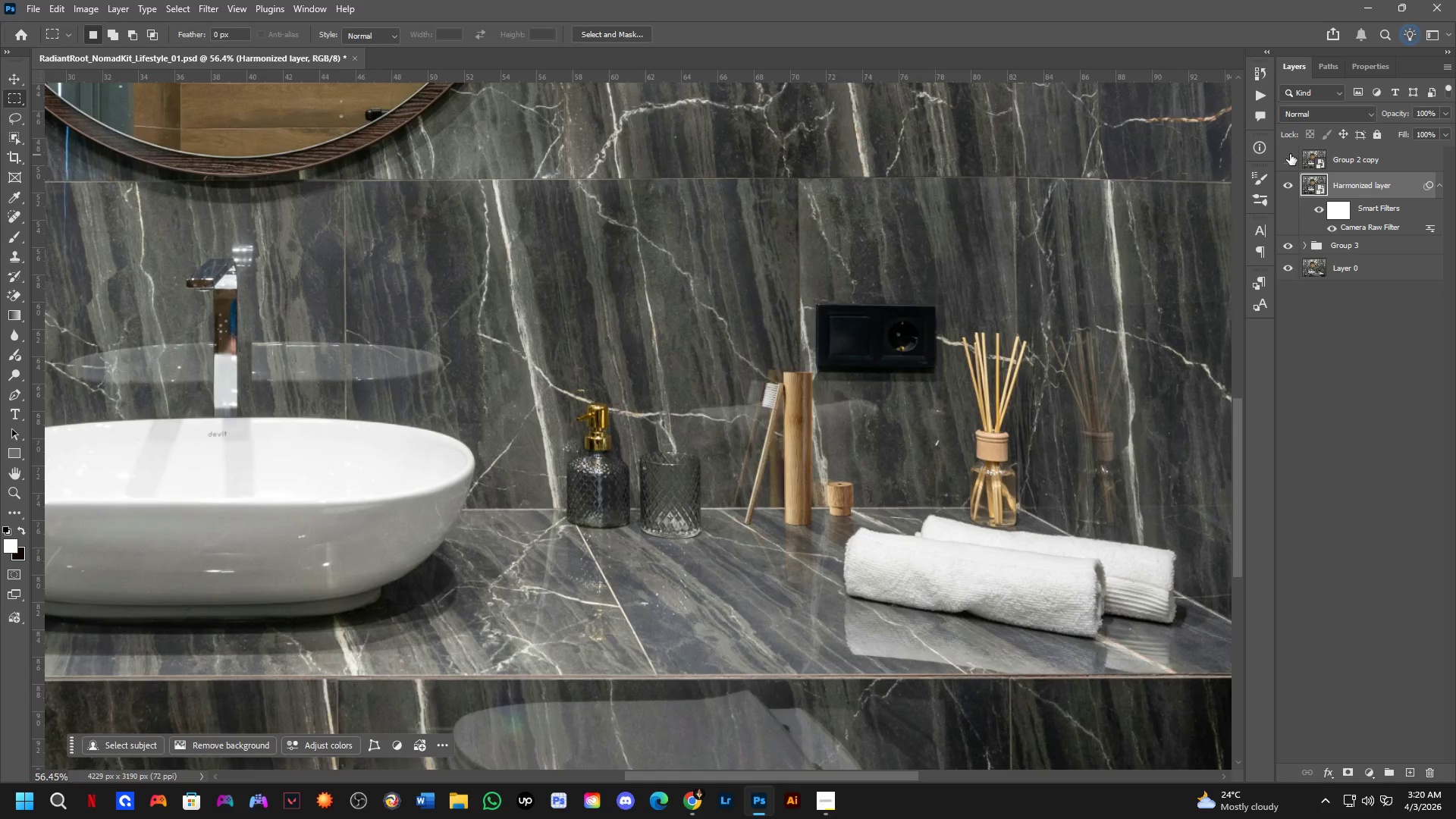 
triple_click([1290, 154])
 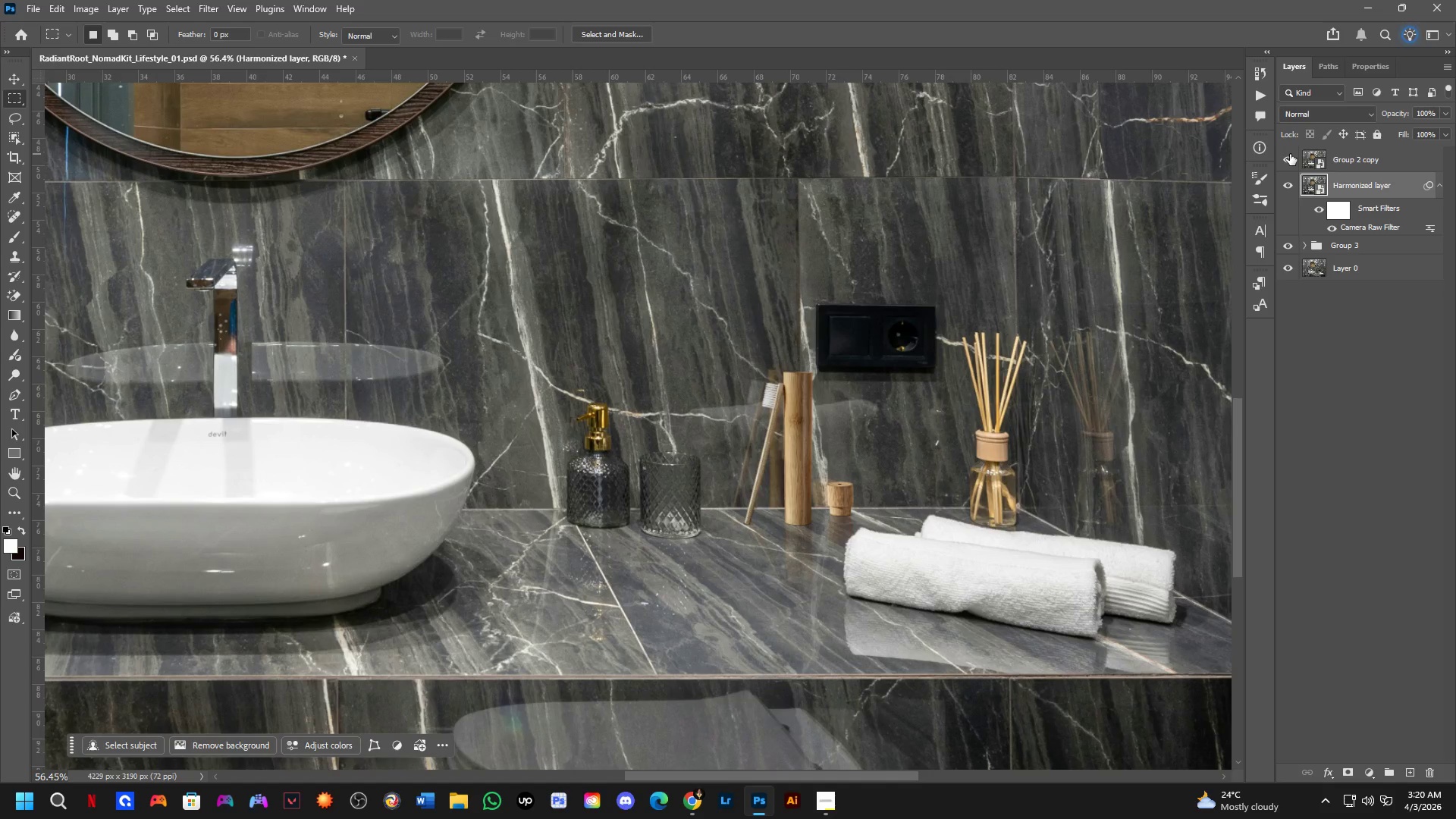 
left_click([1290, 154])
 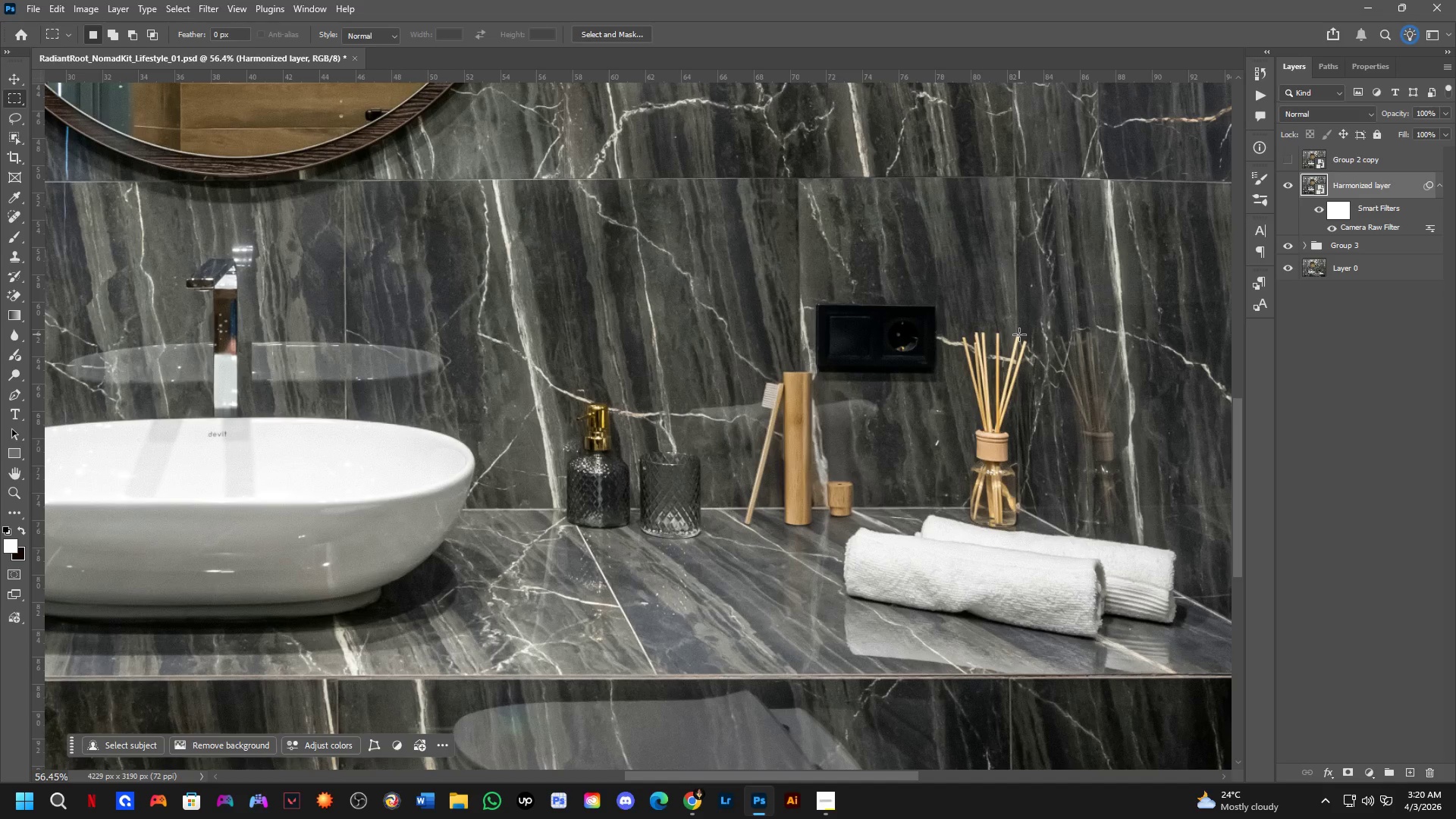 
wait(10.62)
 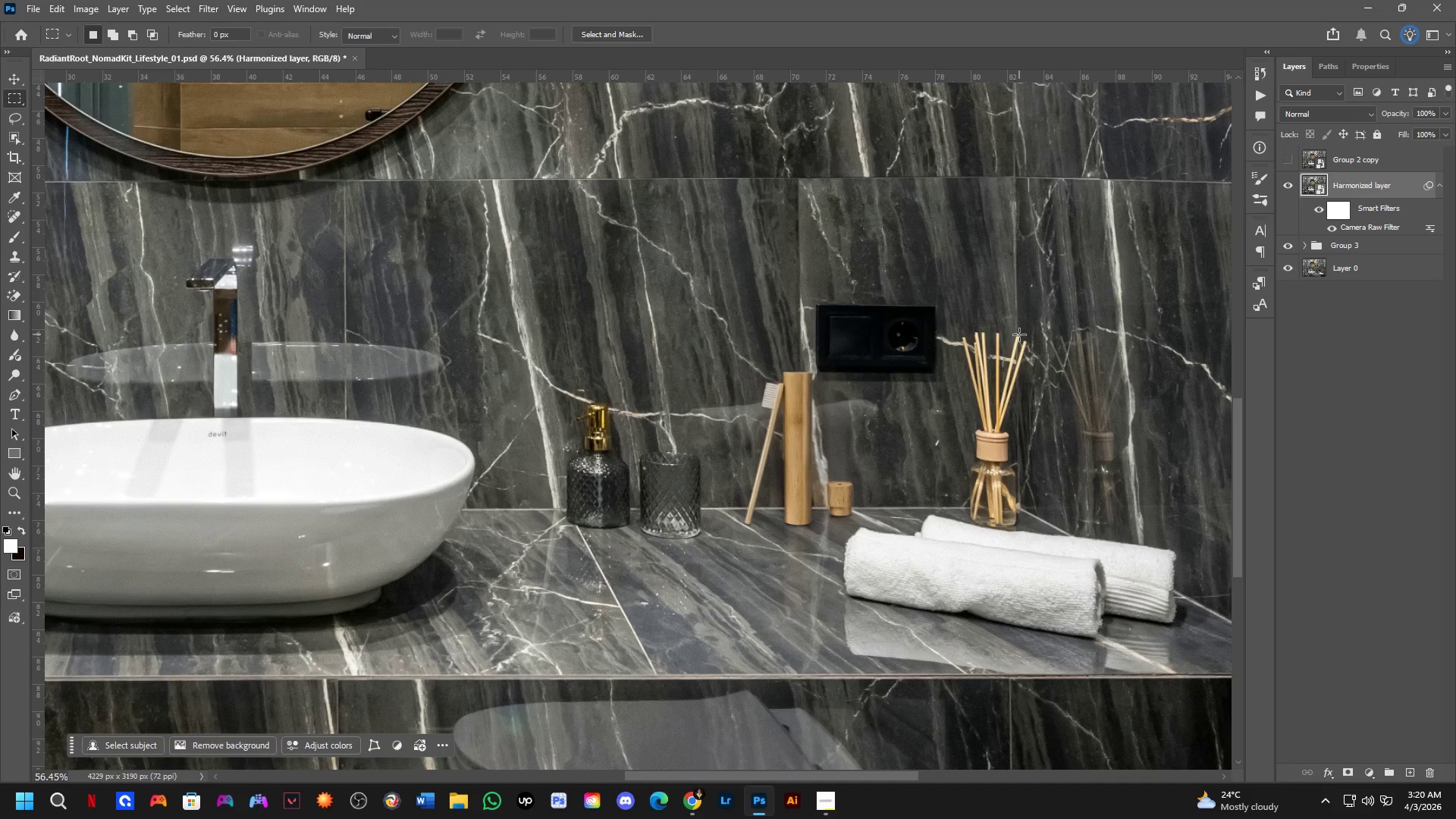 
key(Alt+AltLeft)
 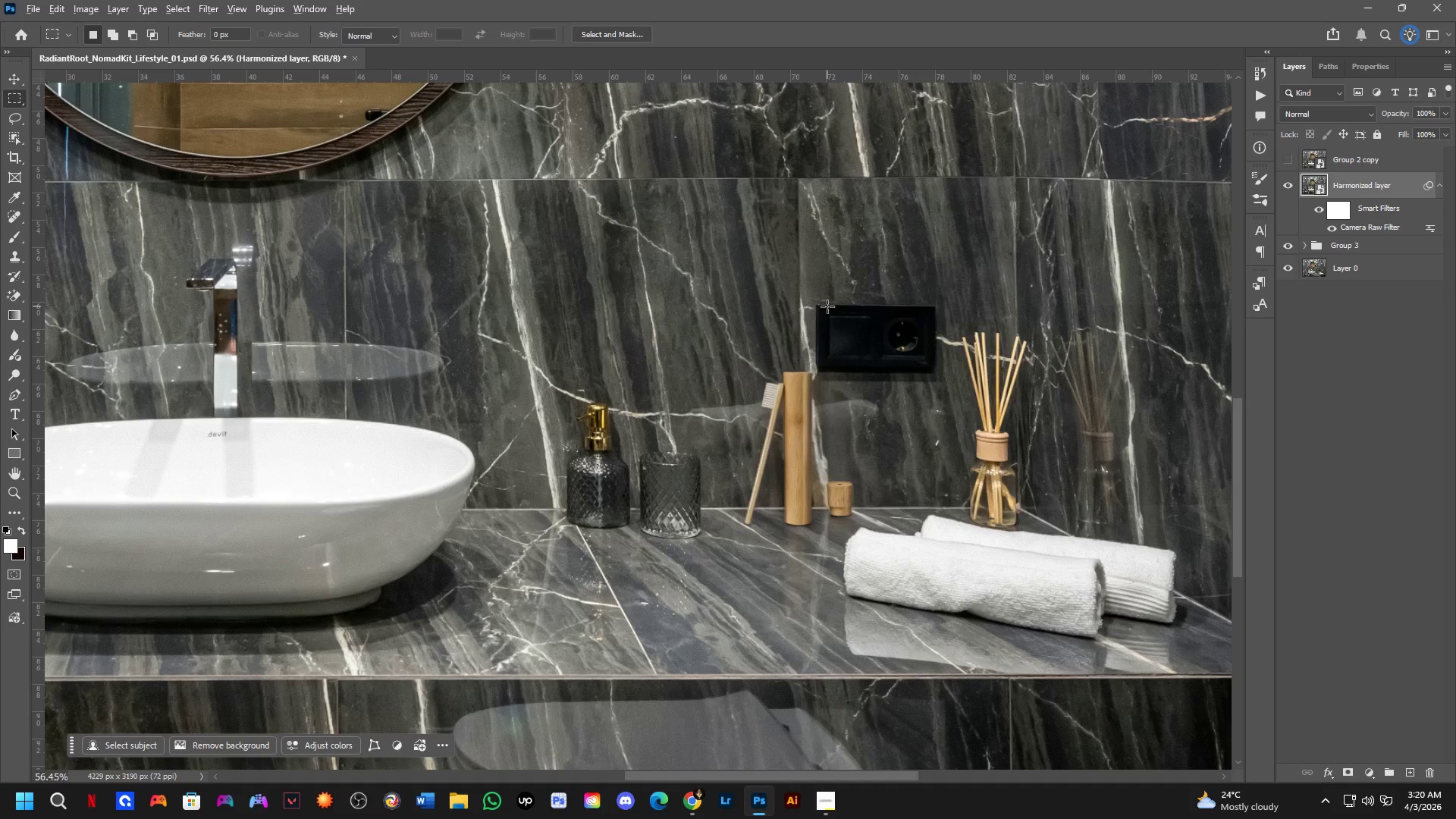 
key(Alt+Tab)